 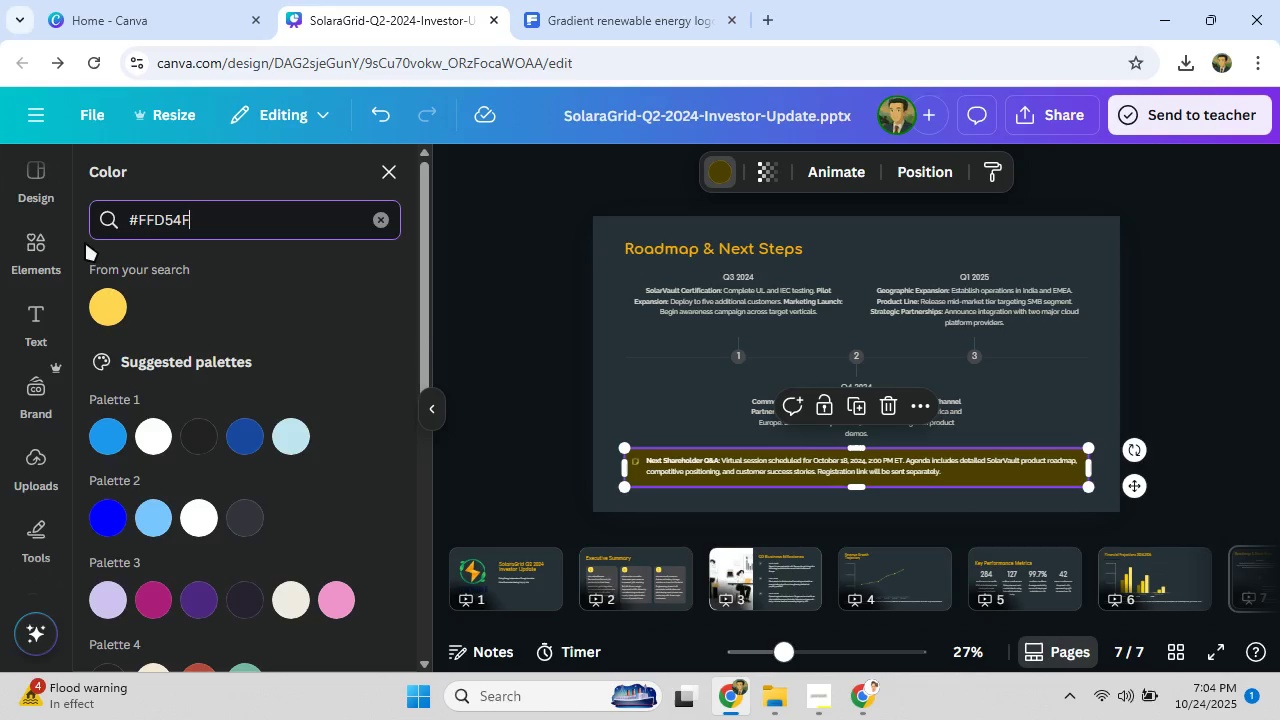 
key(Control+V)
 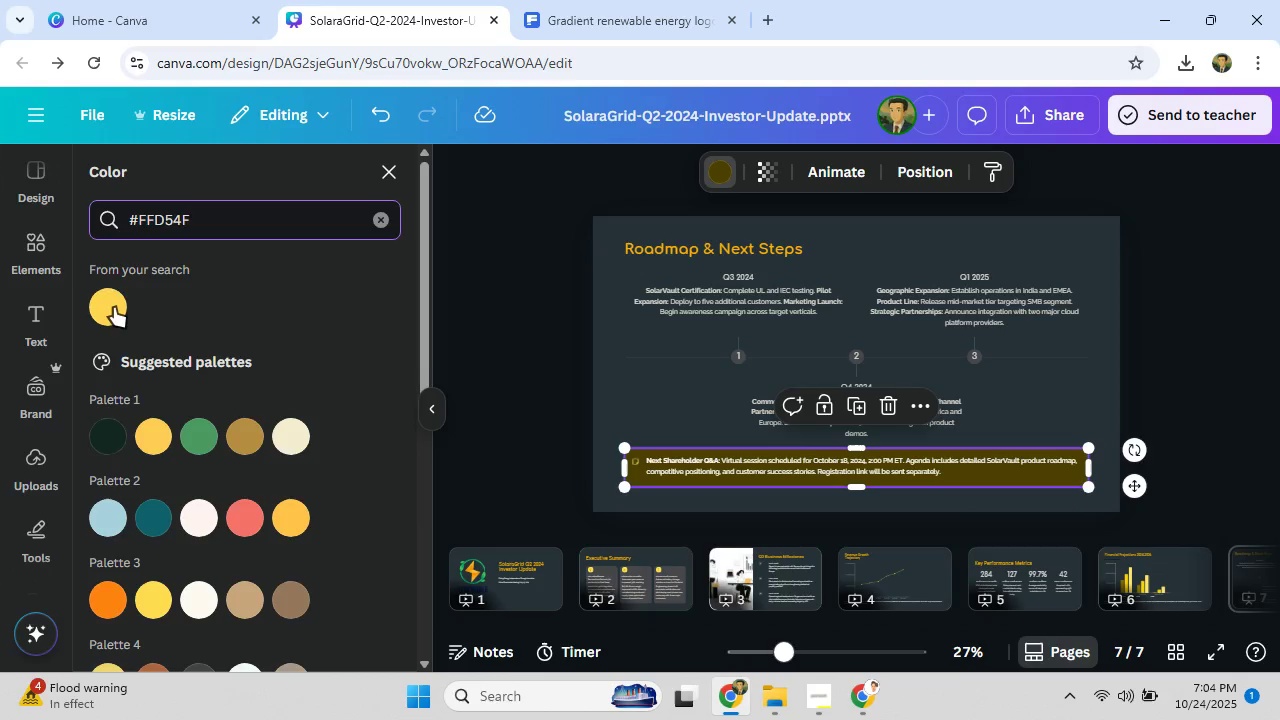 
left_click([114, 307])
 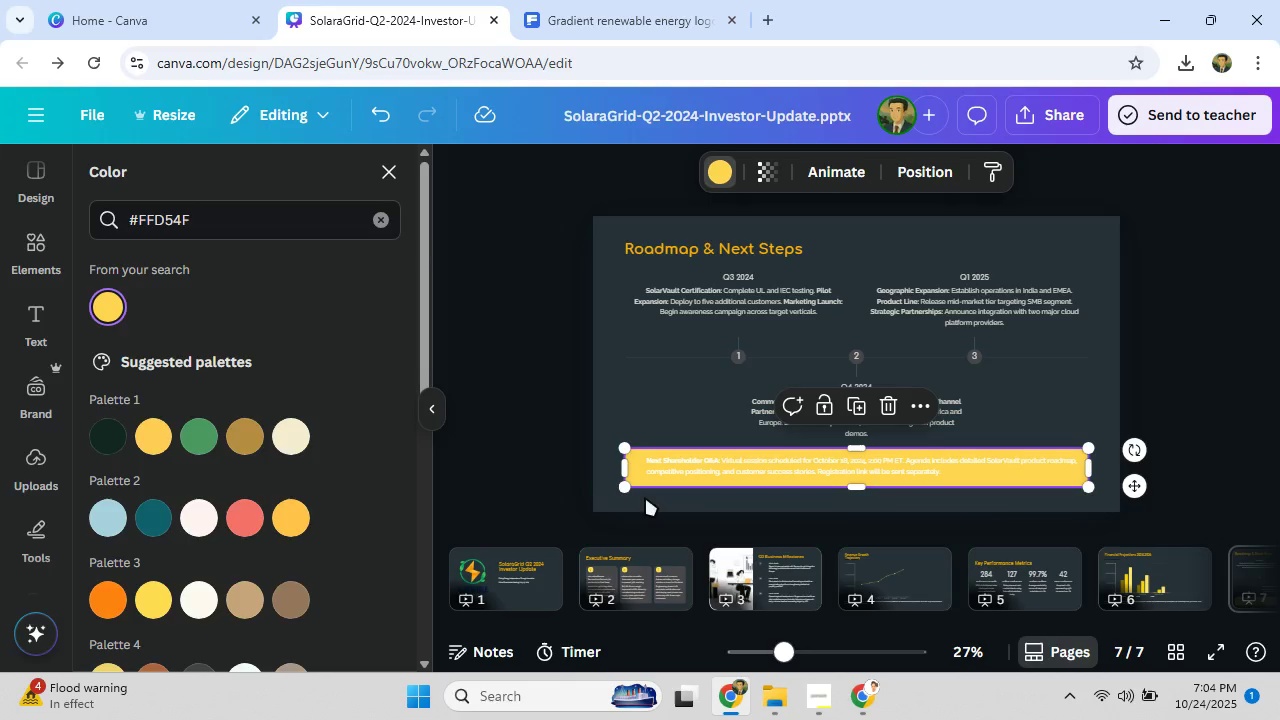 
double_click([747, 465])
 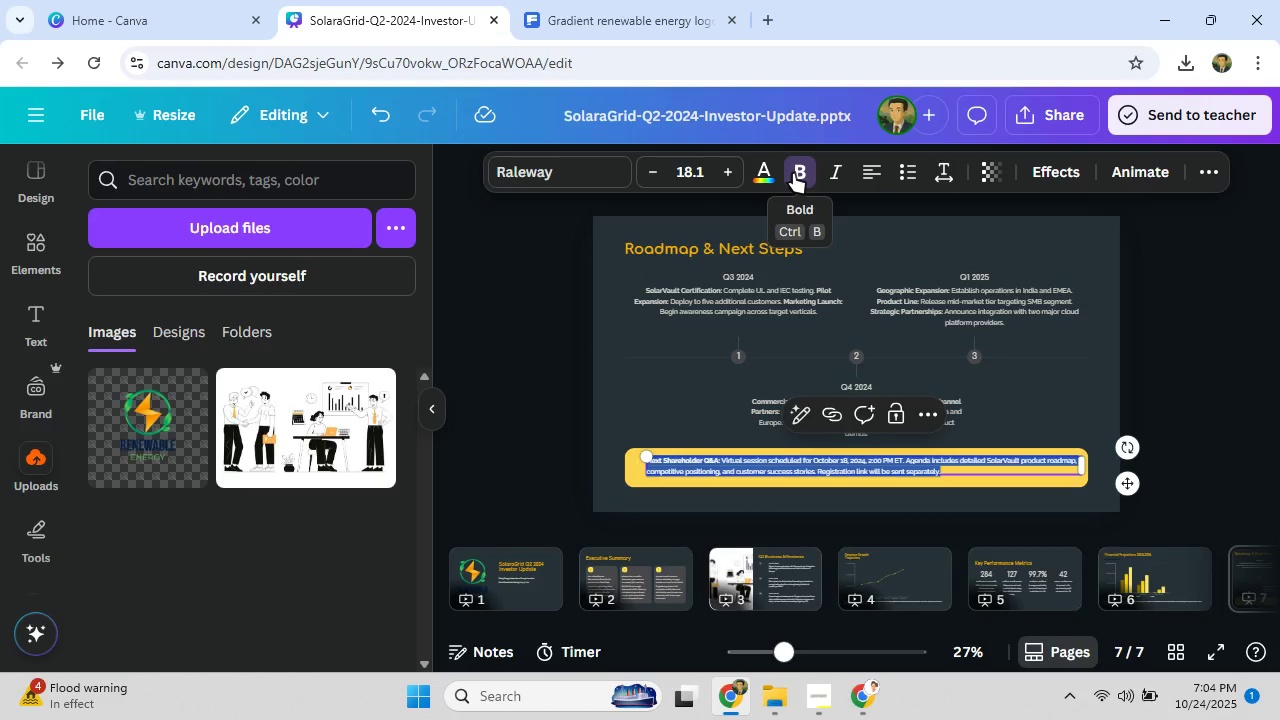 
left_click([780, 178])
 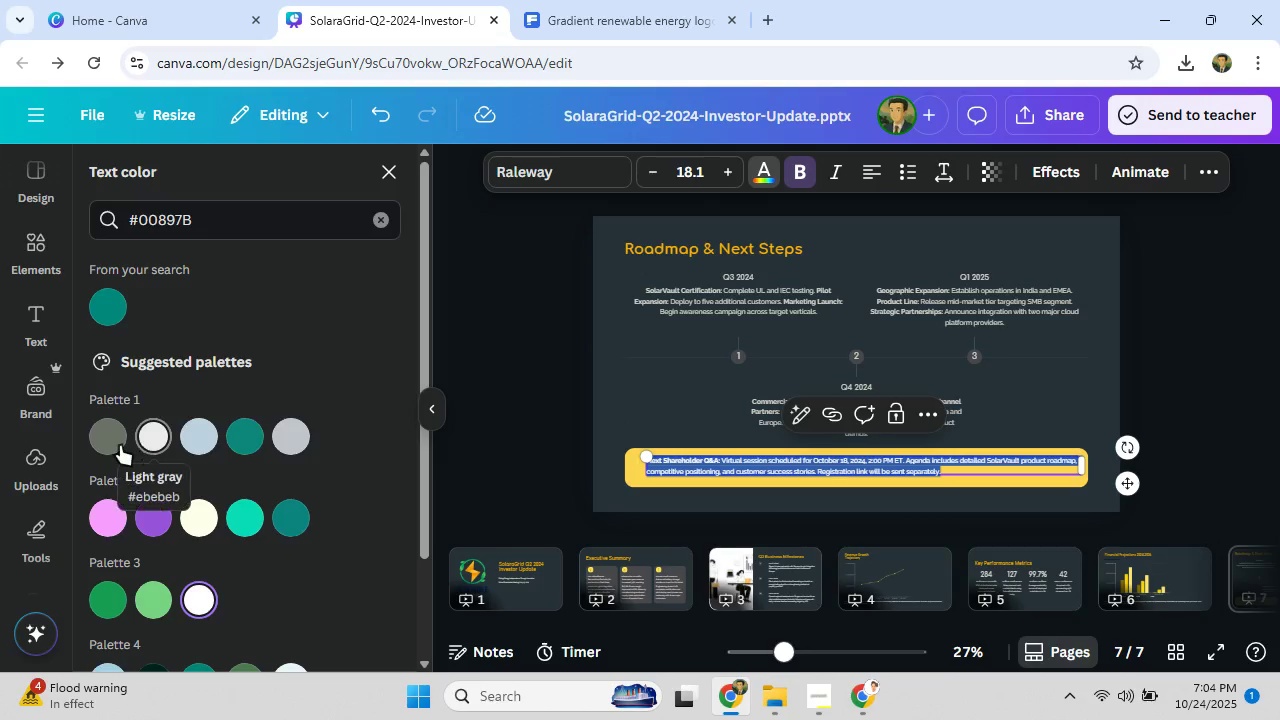 
scroll: coordinate [138, 484], scroll_direction: down, amount: 5.0
 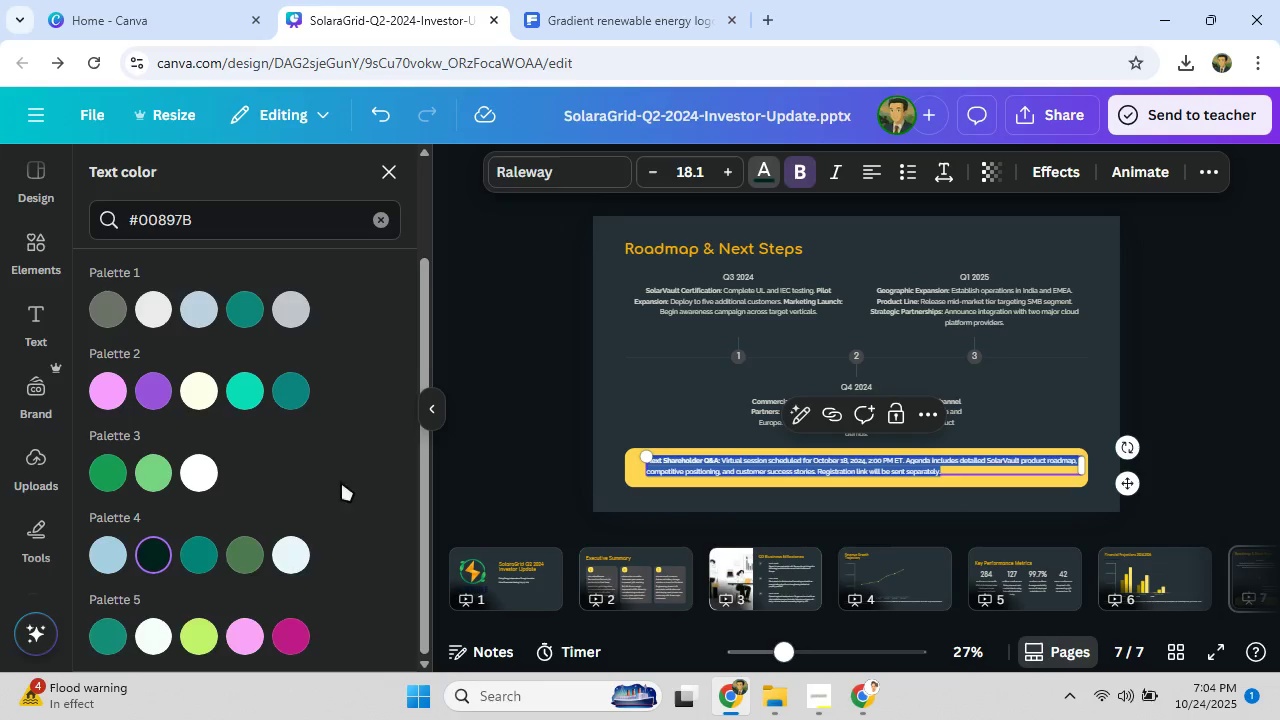 
left_click([536, 411])
 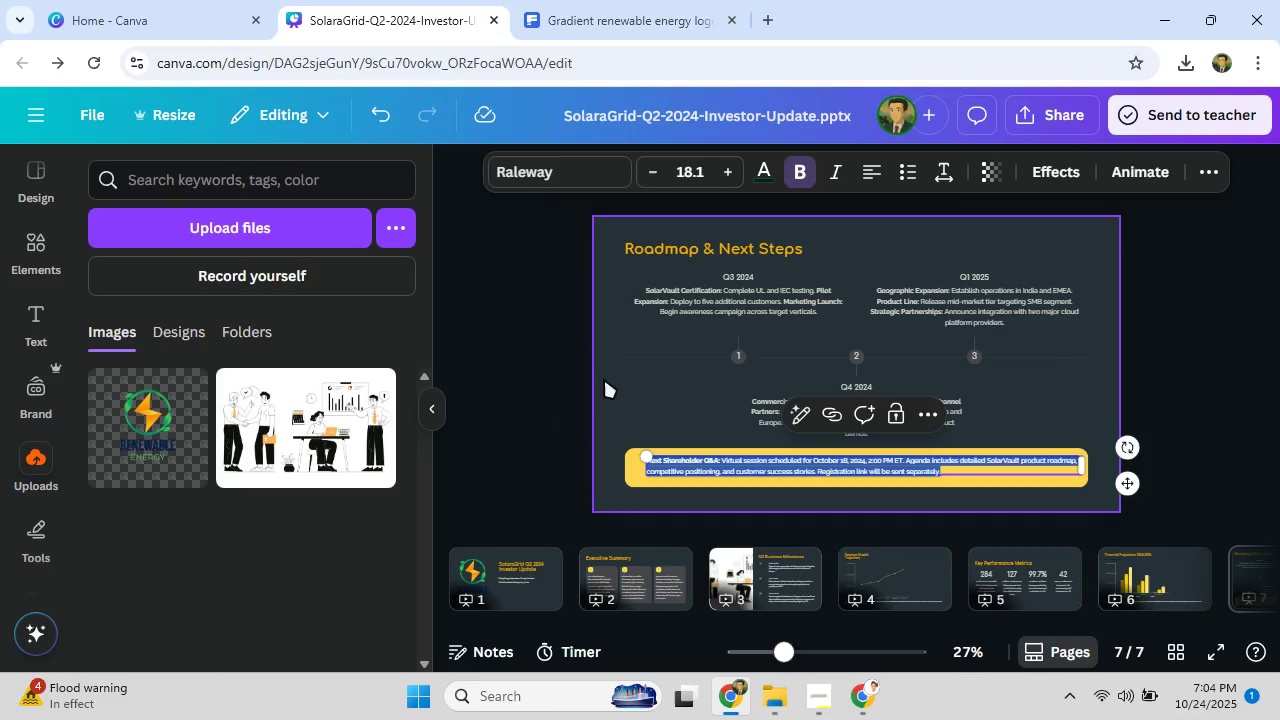 
left_click([686, 363])
 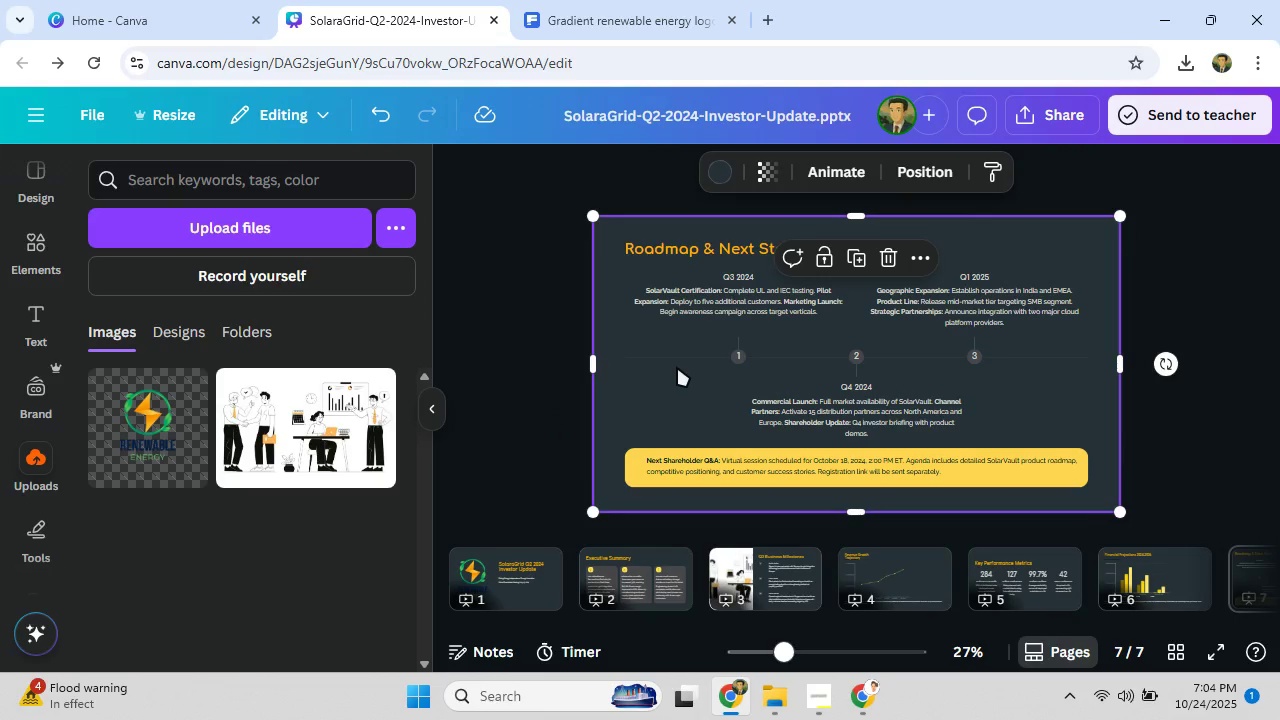 
scroll: coordinate [677, 367], scroll_direction: up, amount: 3.0
 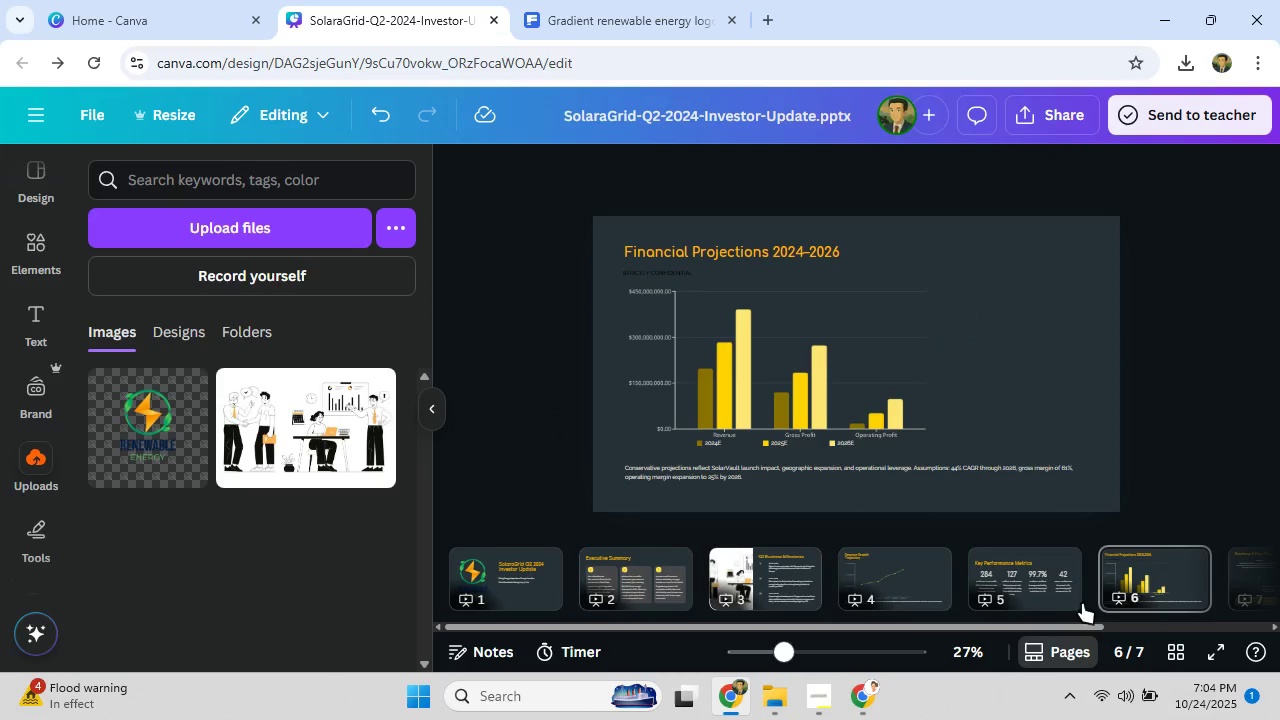 
left_click([1057, 590])
 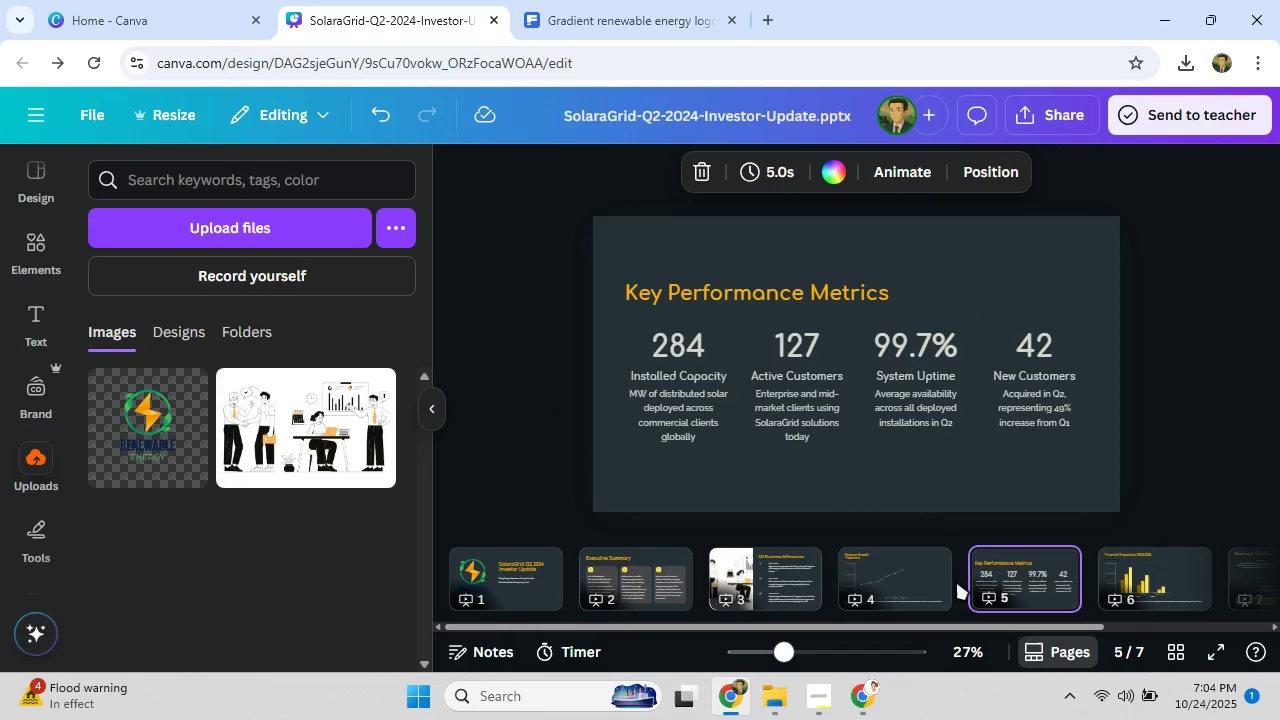 
left_click([942, 581])
 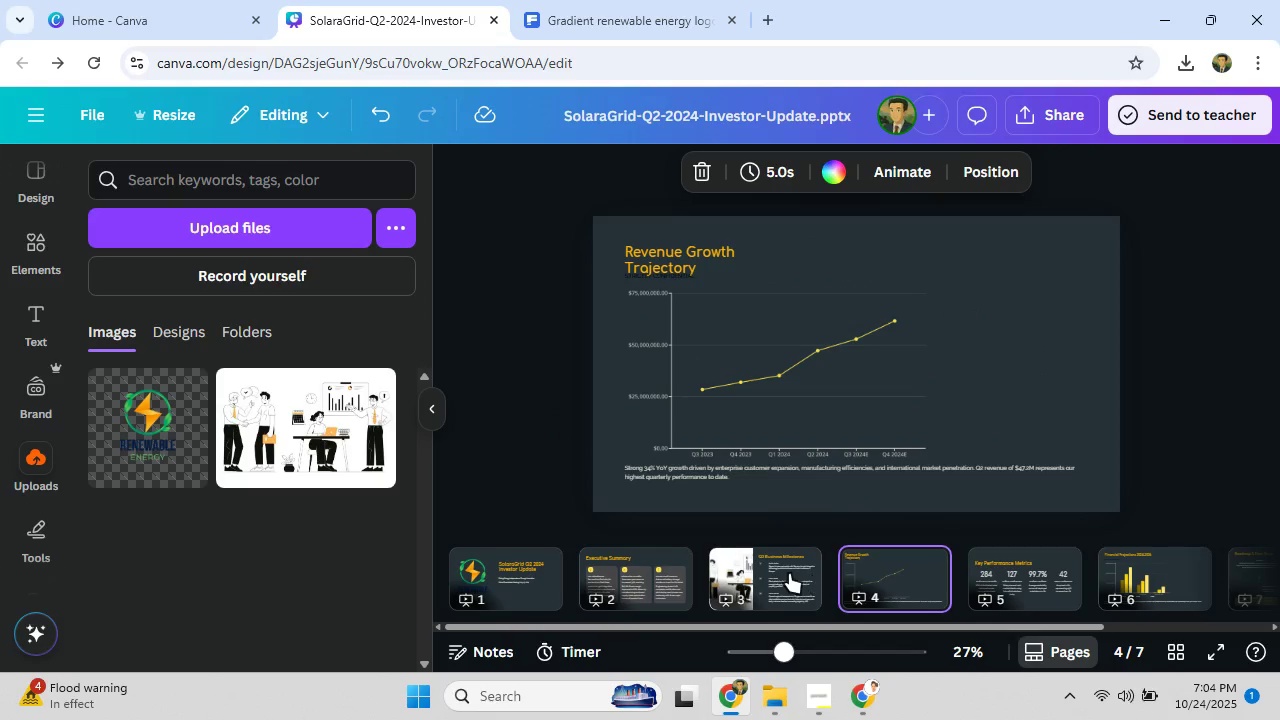 
left_click([789, 573])
 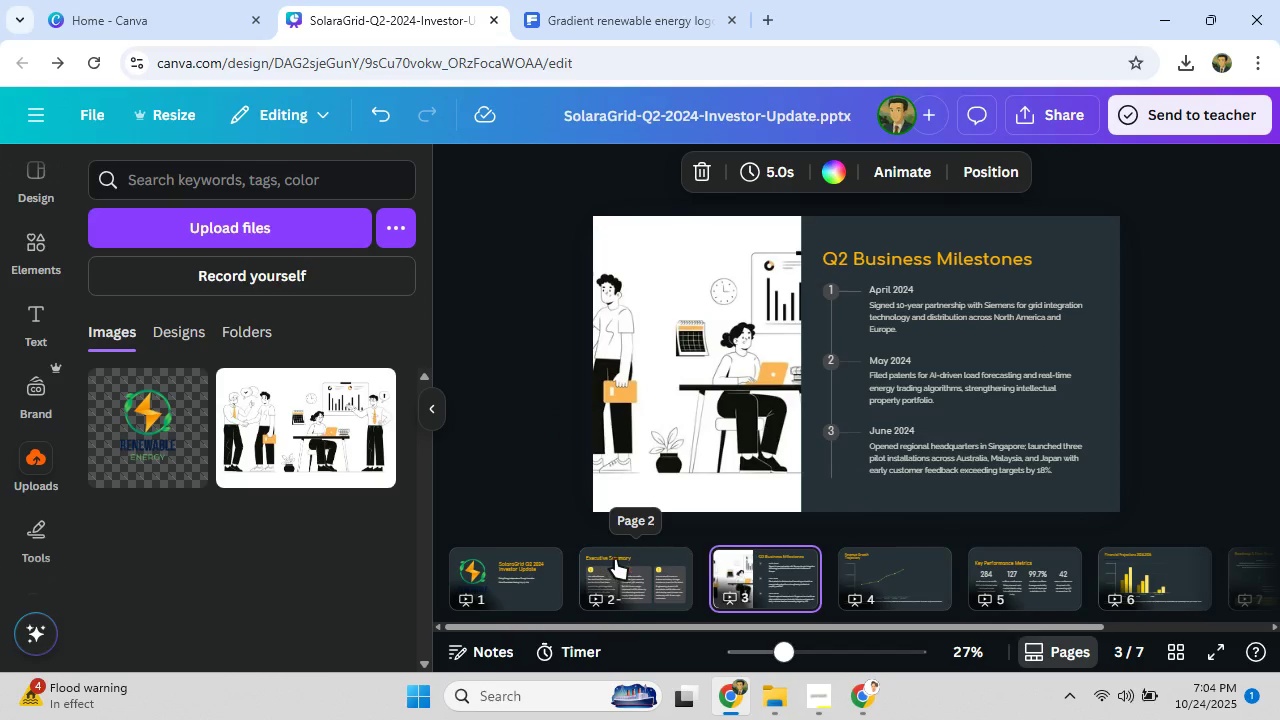 
left_click([619, 558])
 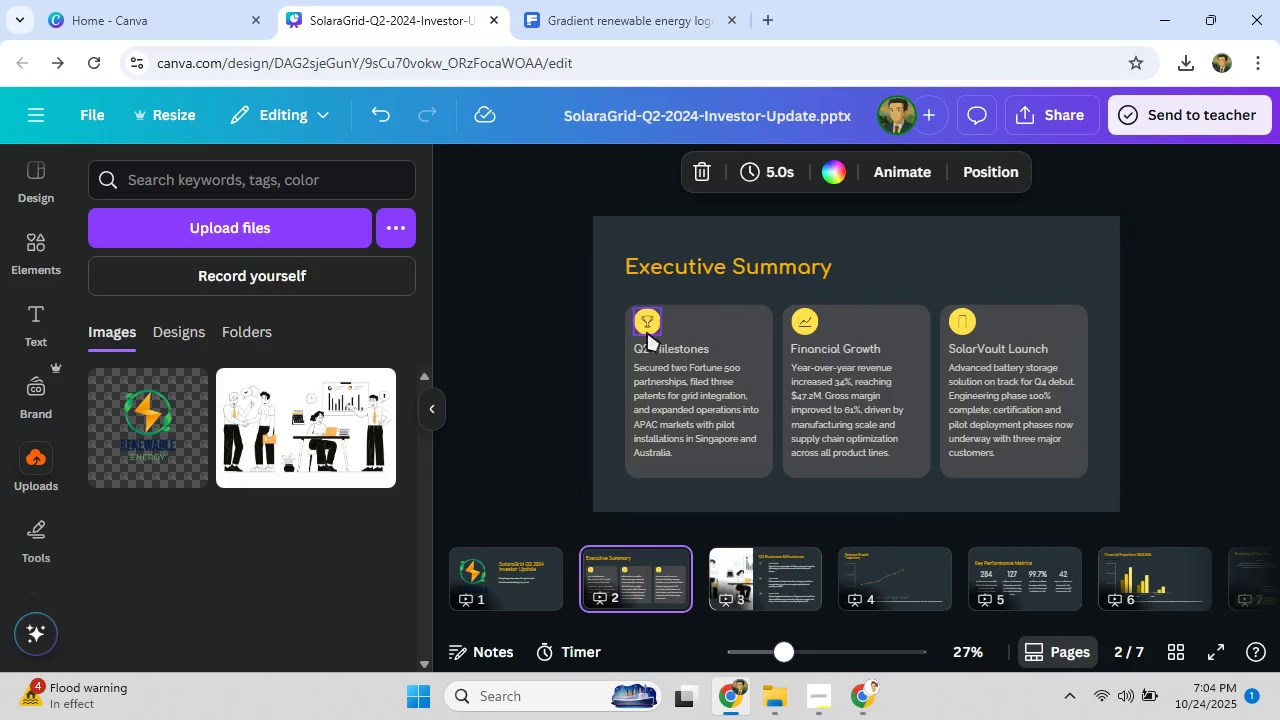 
left_click([647, 328])
 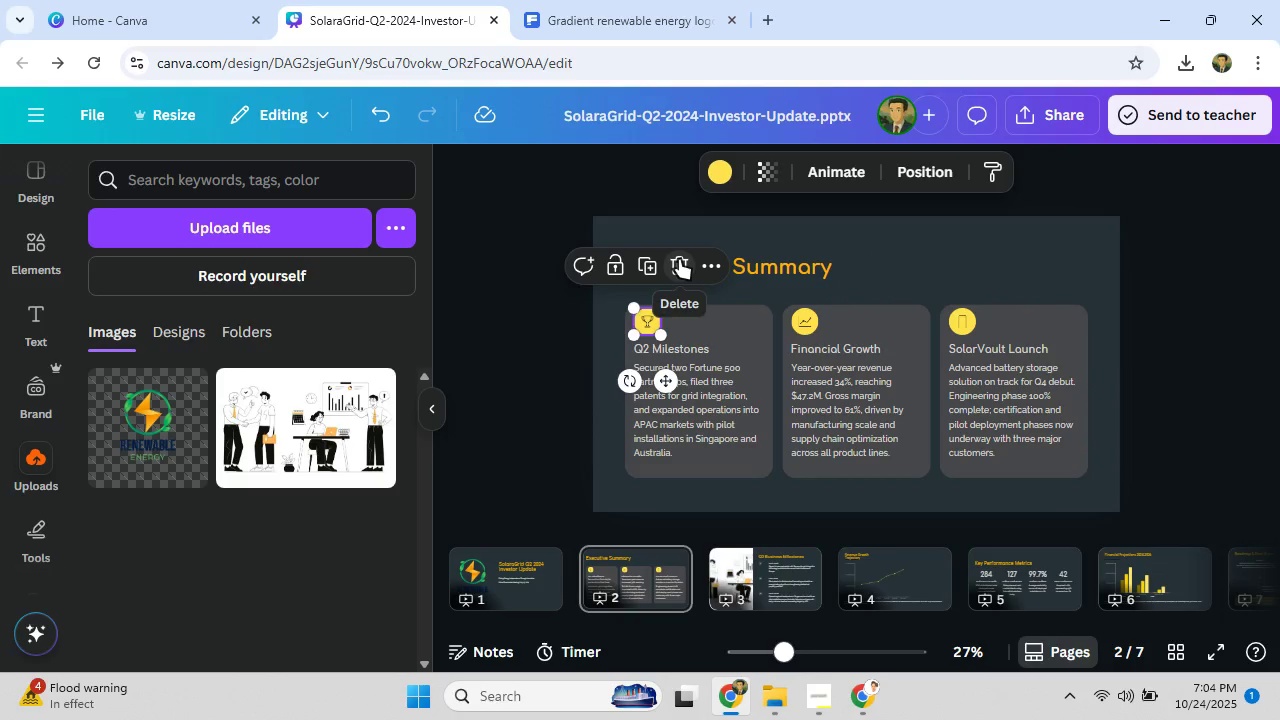 
left_click([679, 259])
 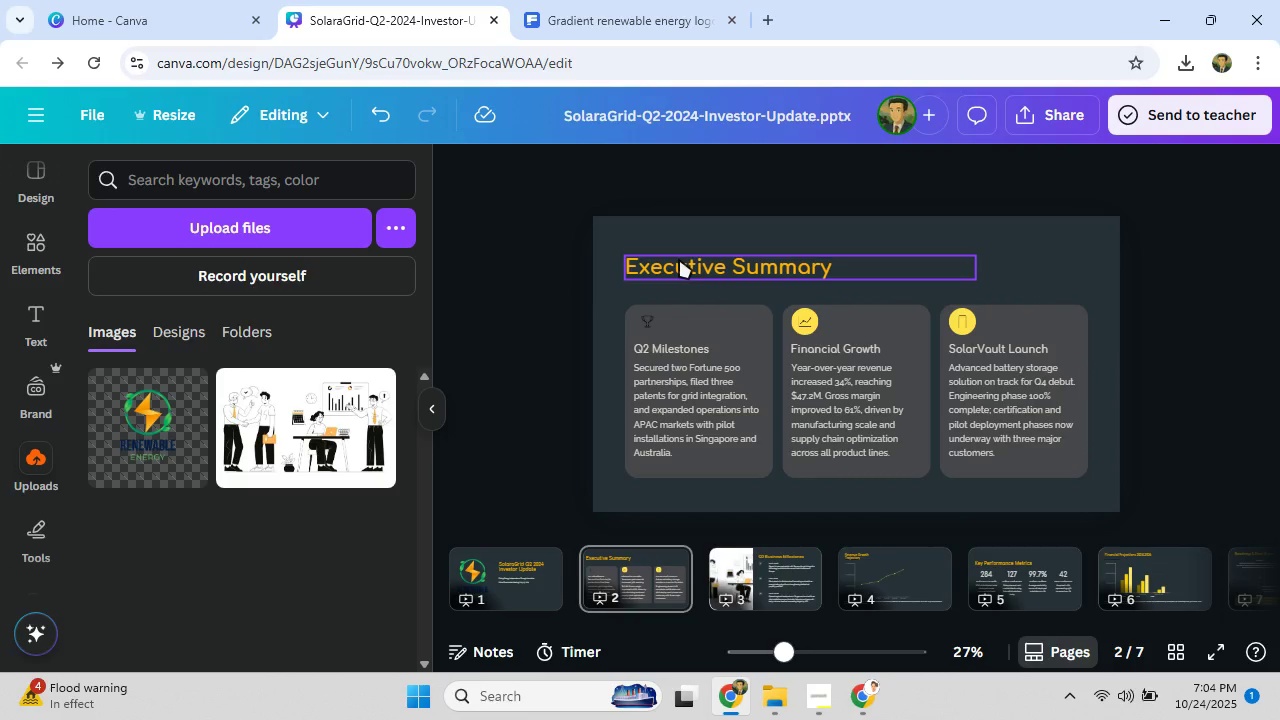 
key(Control+Z)
 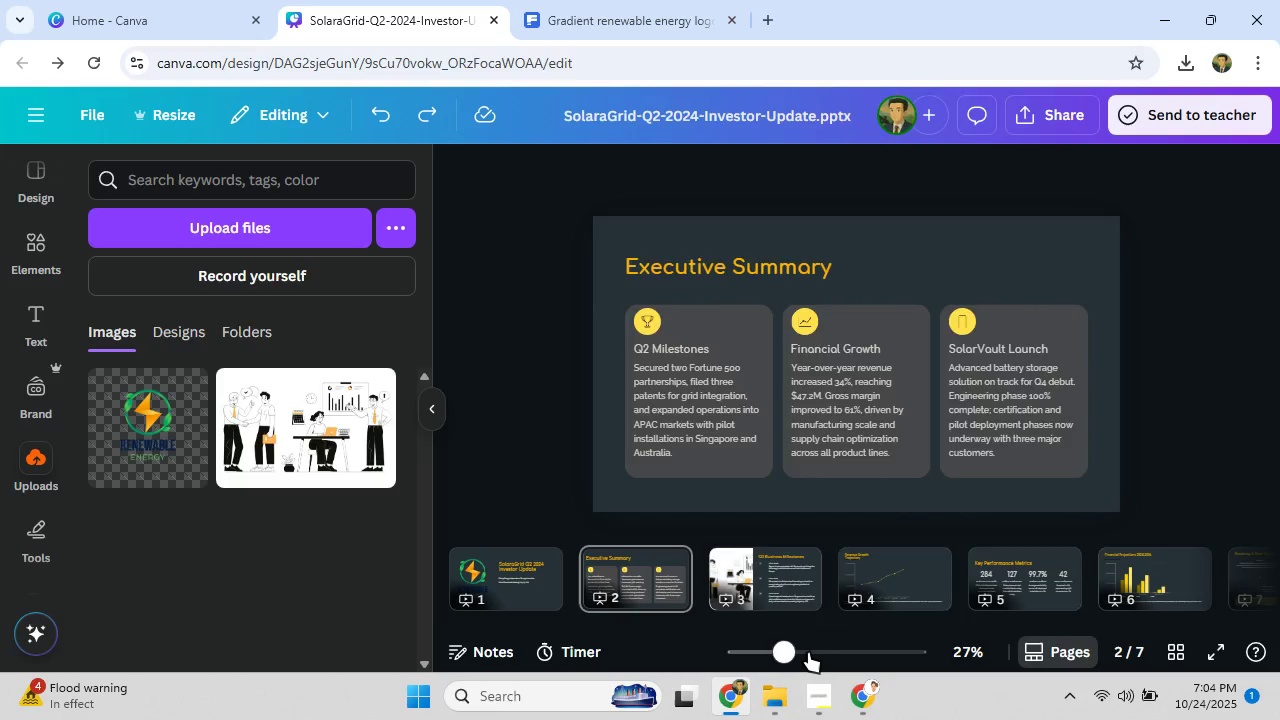 
left_click([808, 652])
 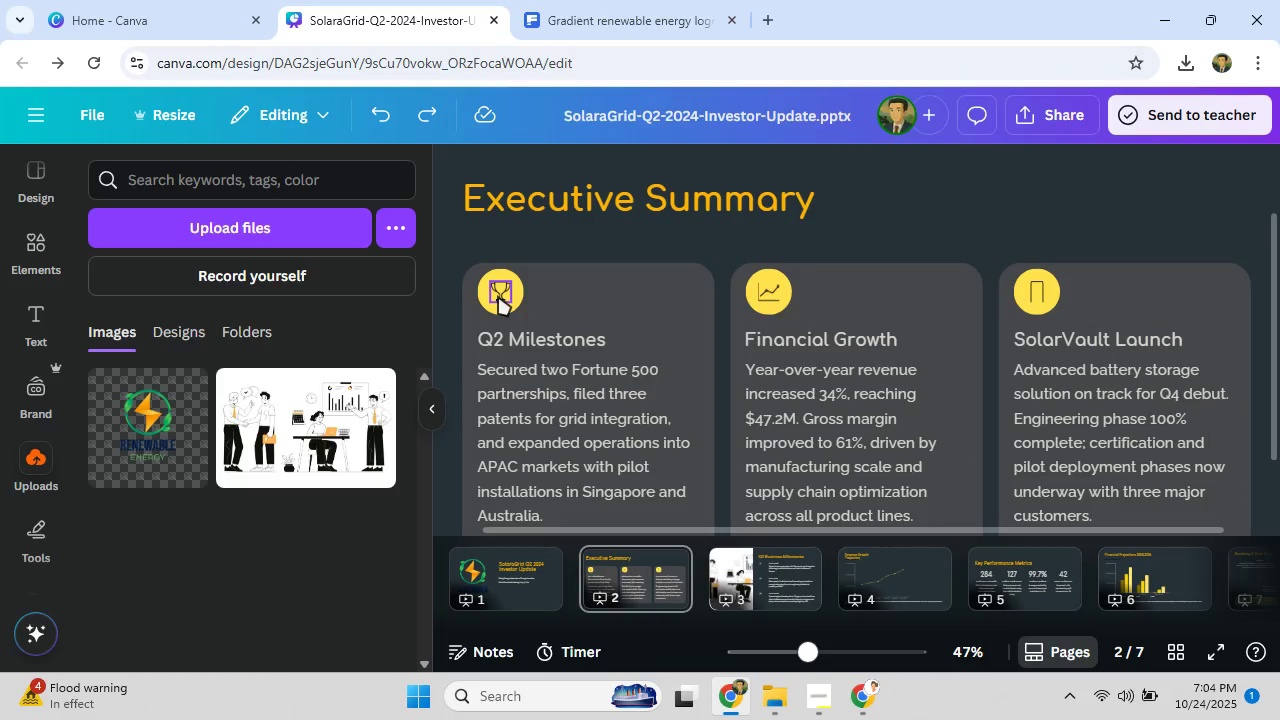 
left_click([498, 296])
 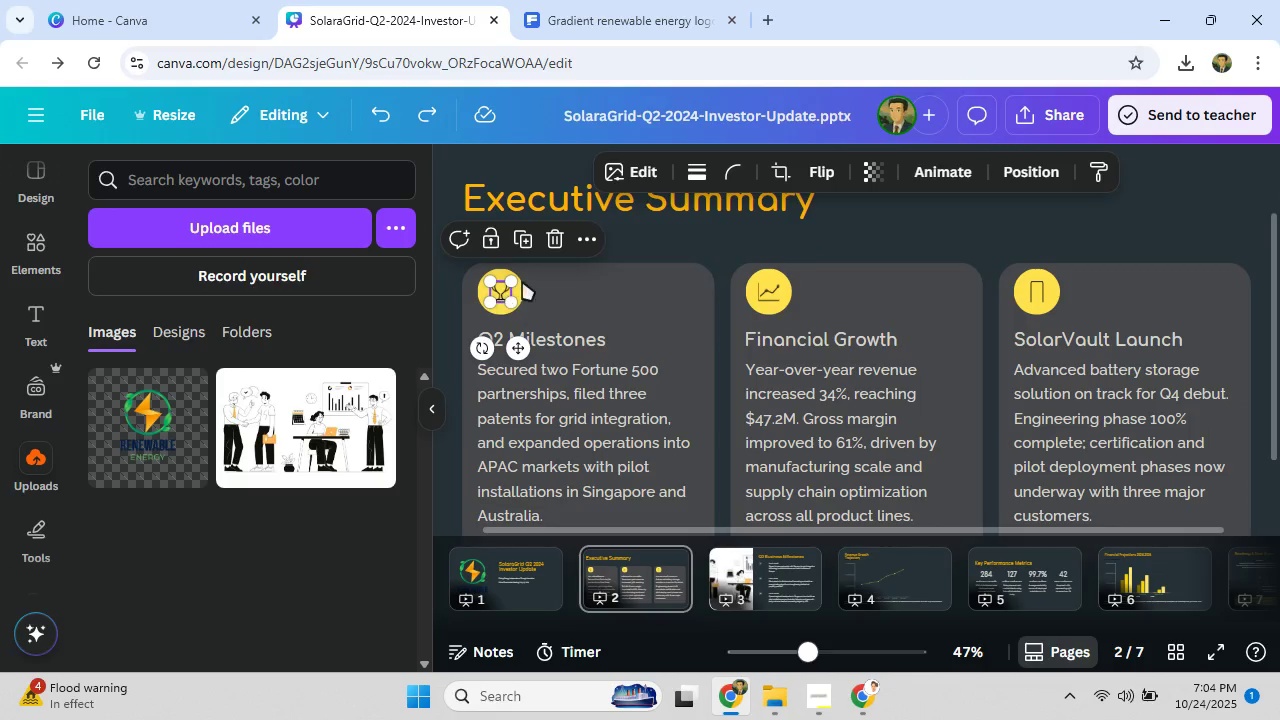 
mouse_move([548, 270])
 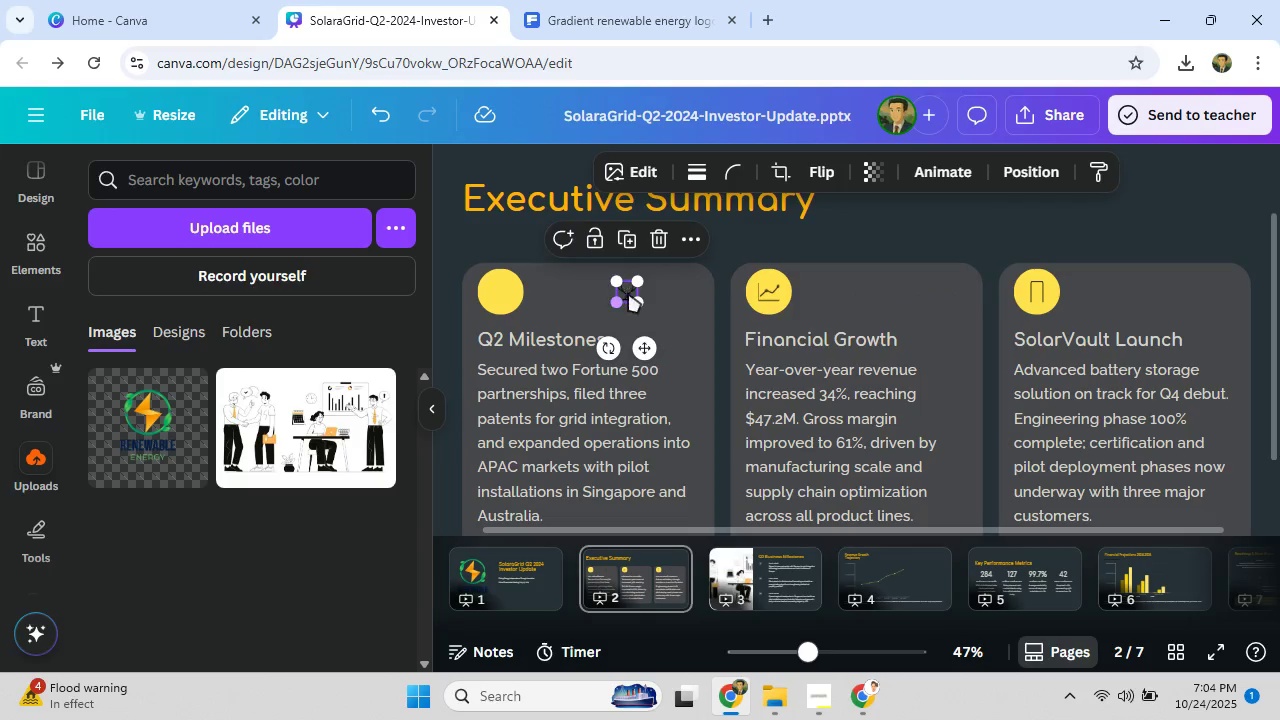 
left_click([666, 241])
 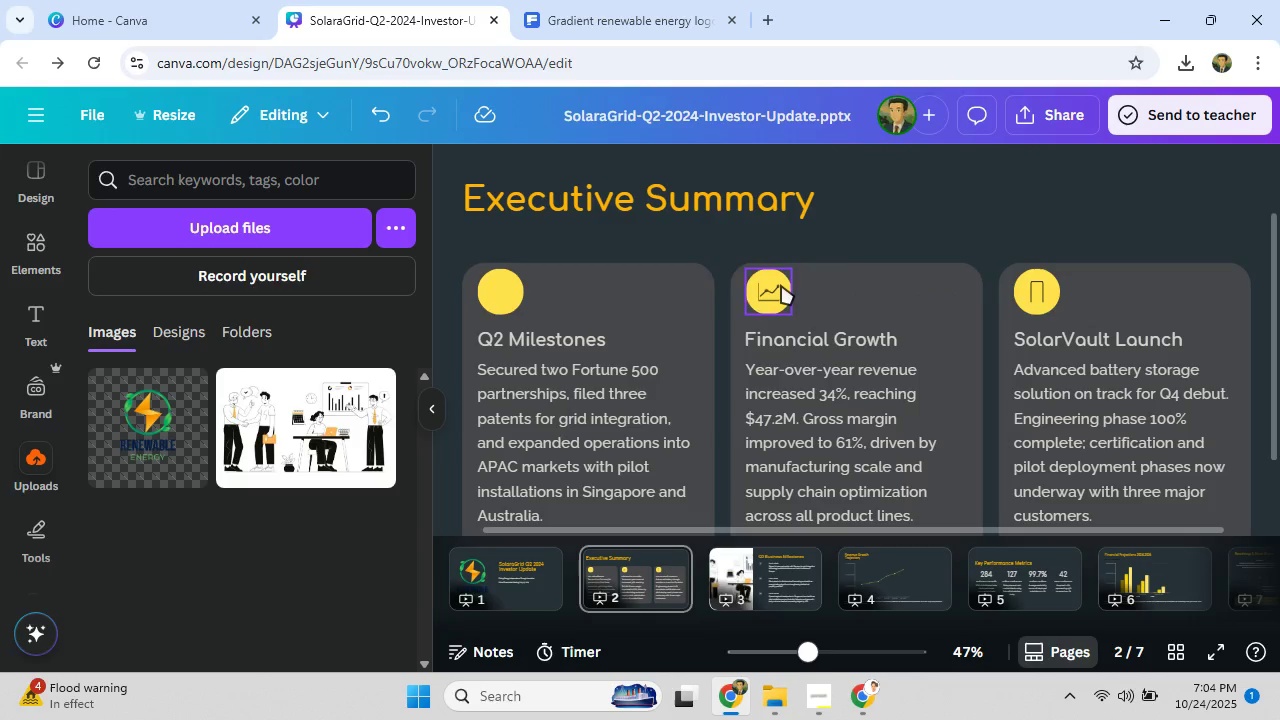 
left_click([781, 285])
 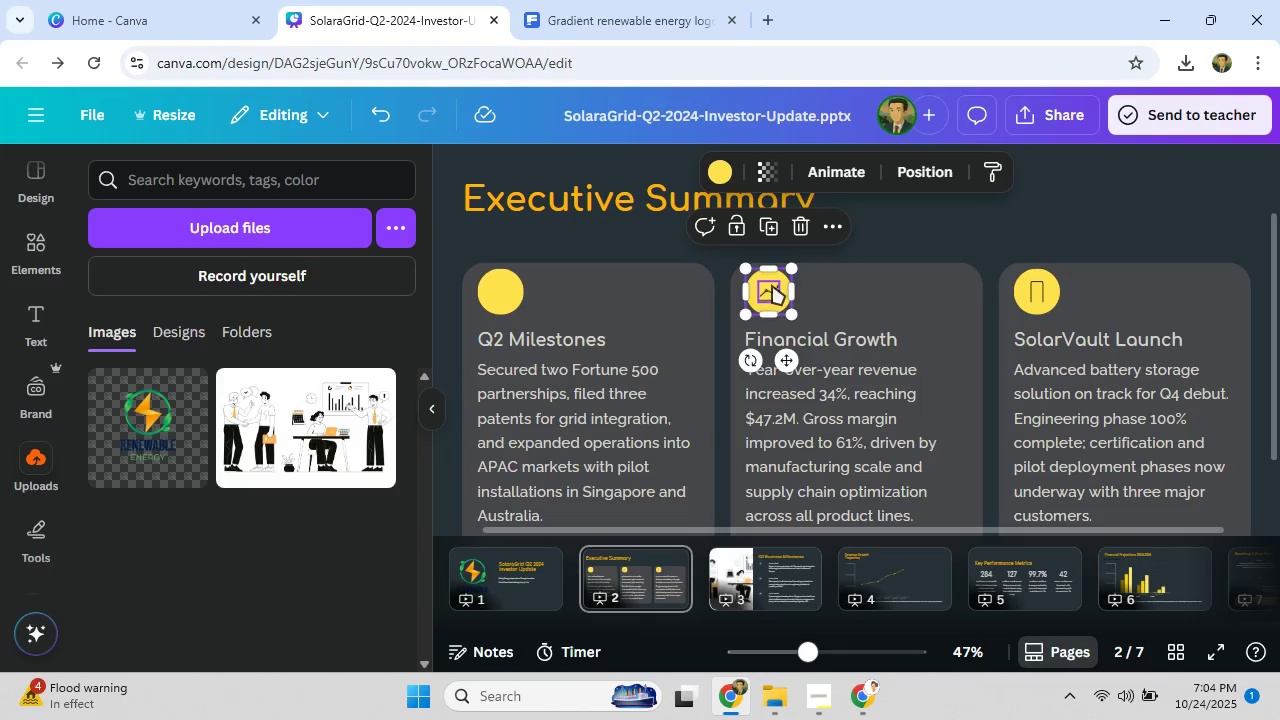 
left_click([772, 285])
 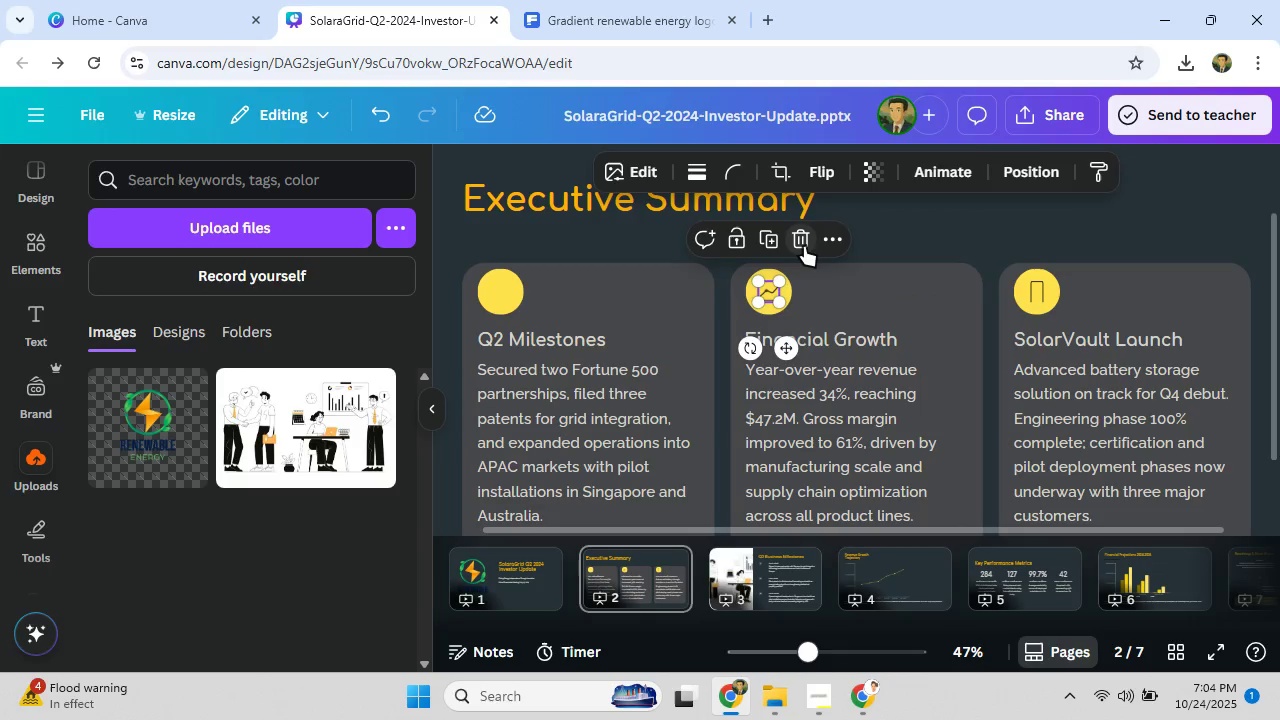 
left_click([804, 246])
 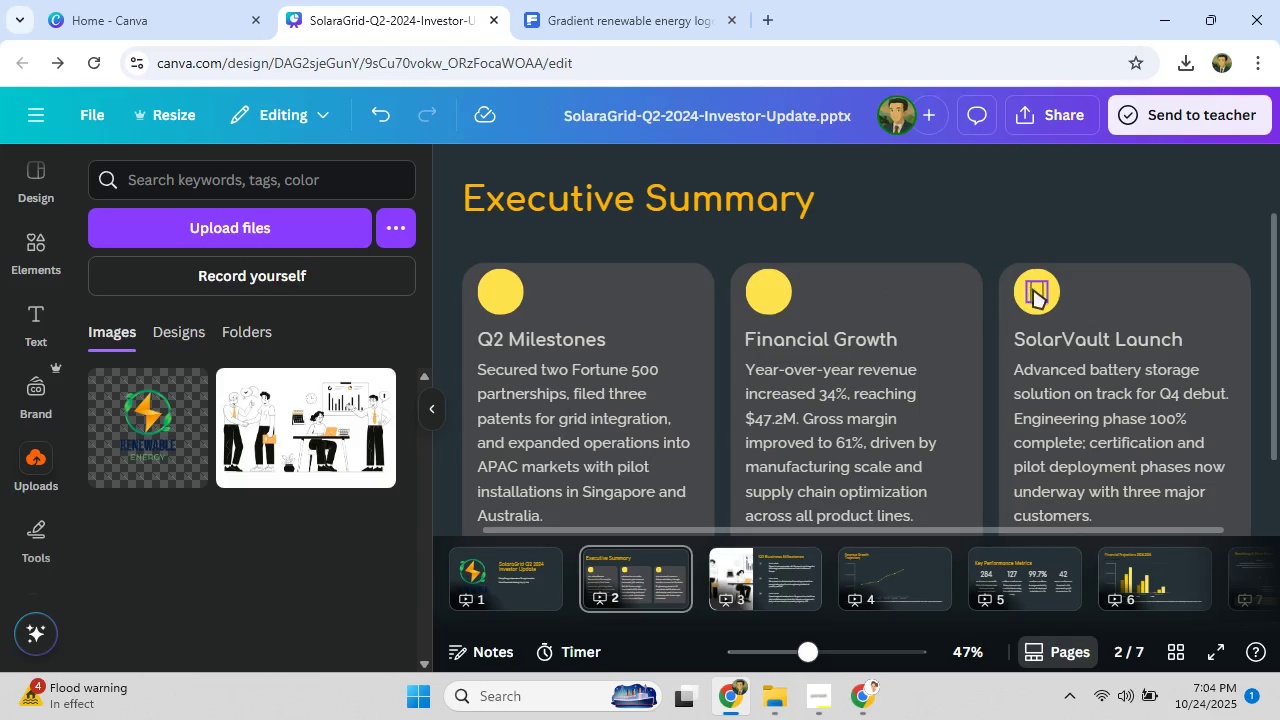 
left_click([1033, 289])
 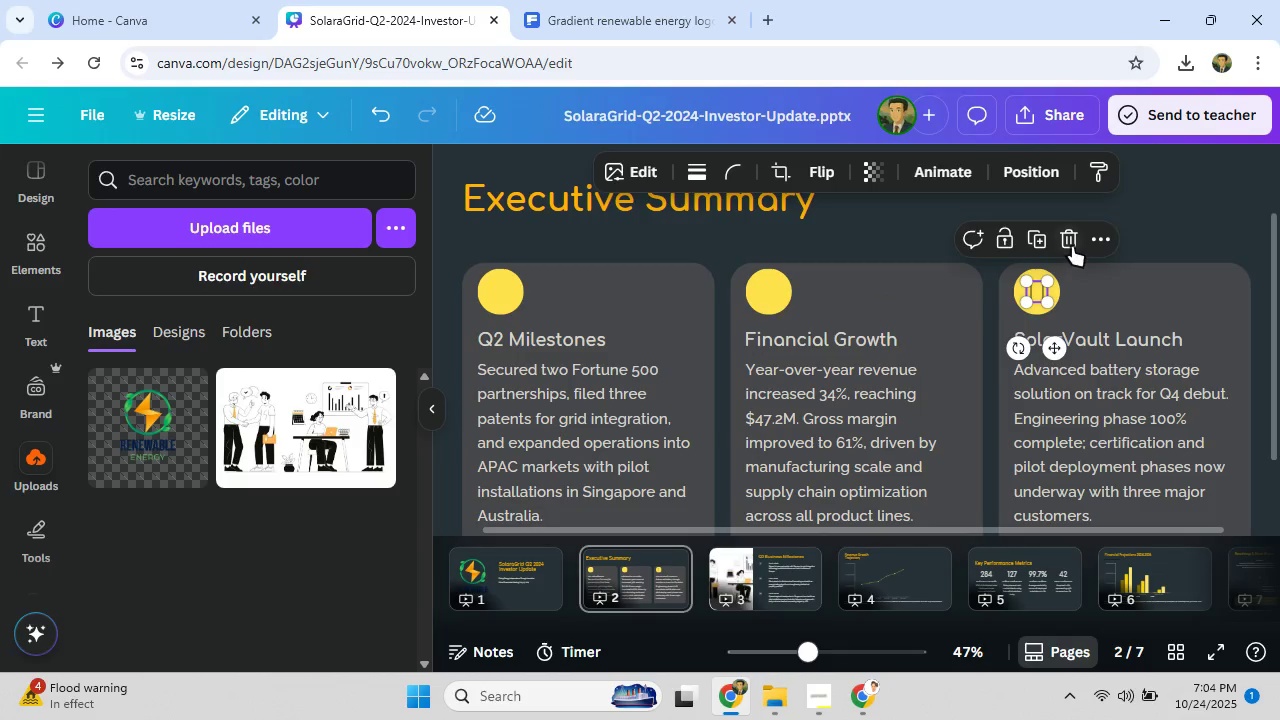 
left_click([1072, 245])
 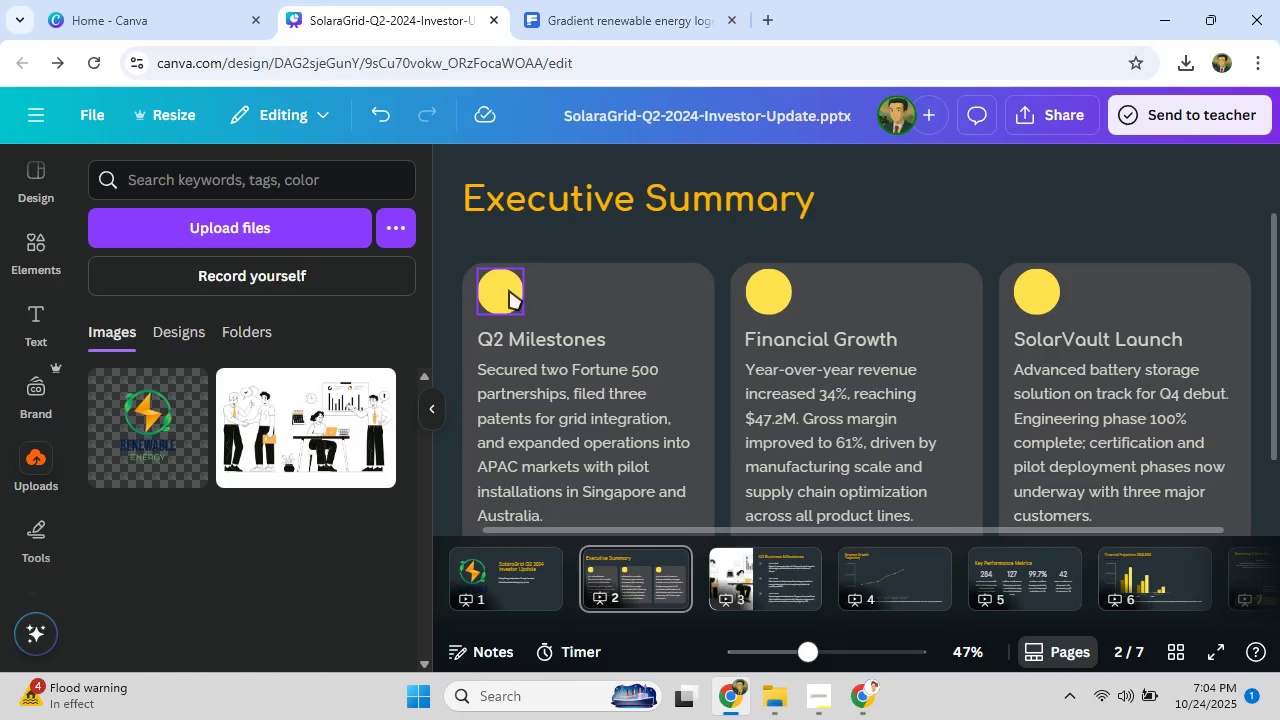 
left_click([509, 290])
 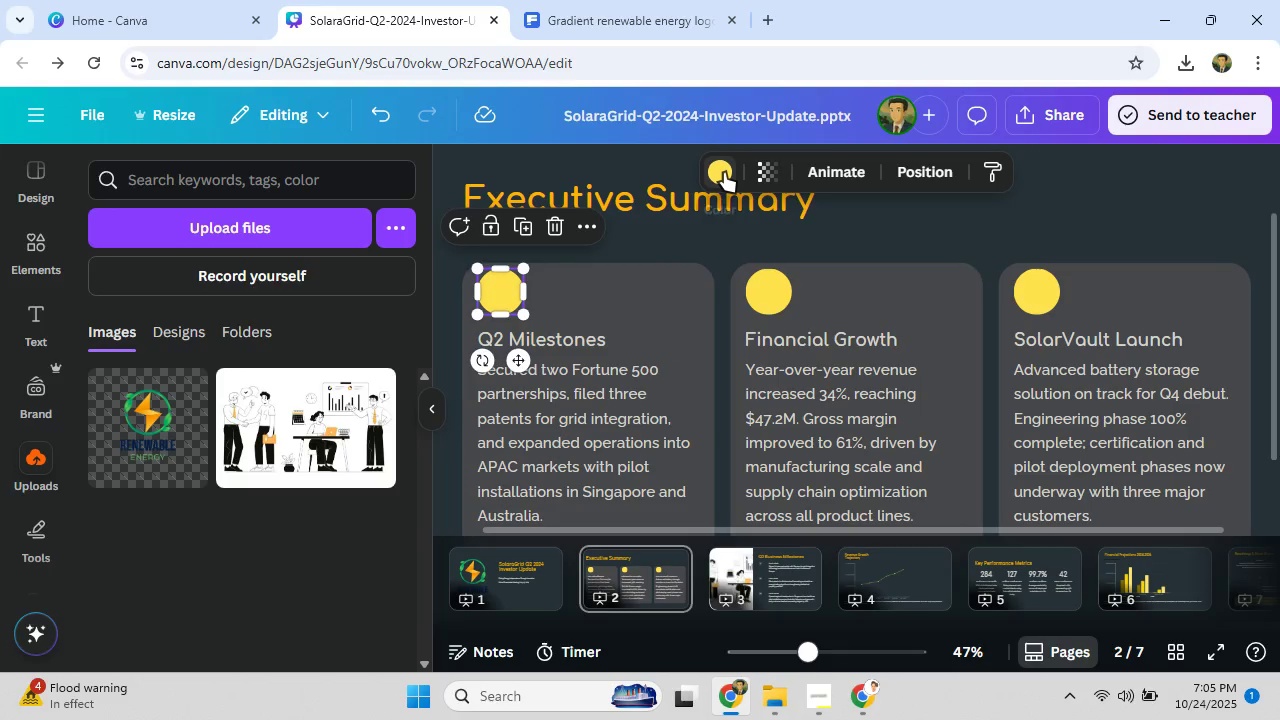 
left_click([730, 175])
 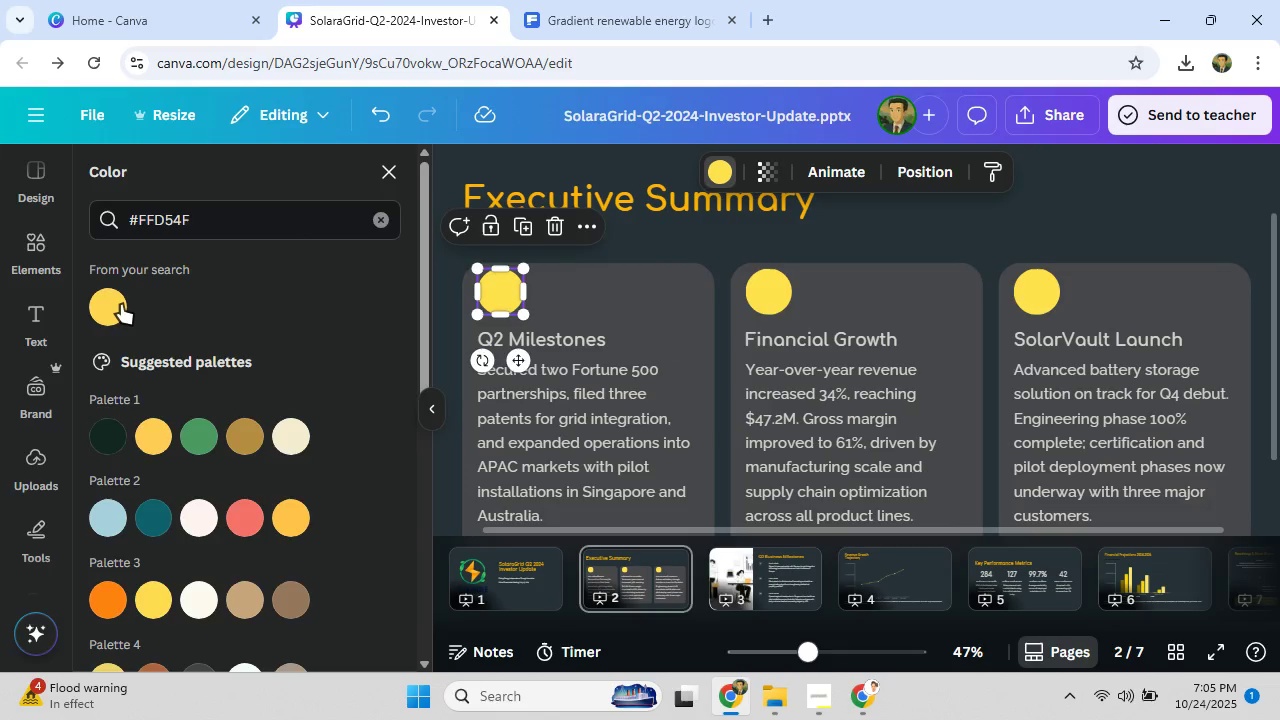 
left_click([121, 304])
 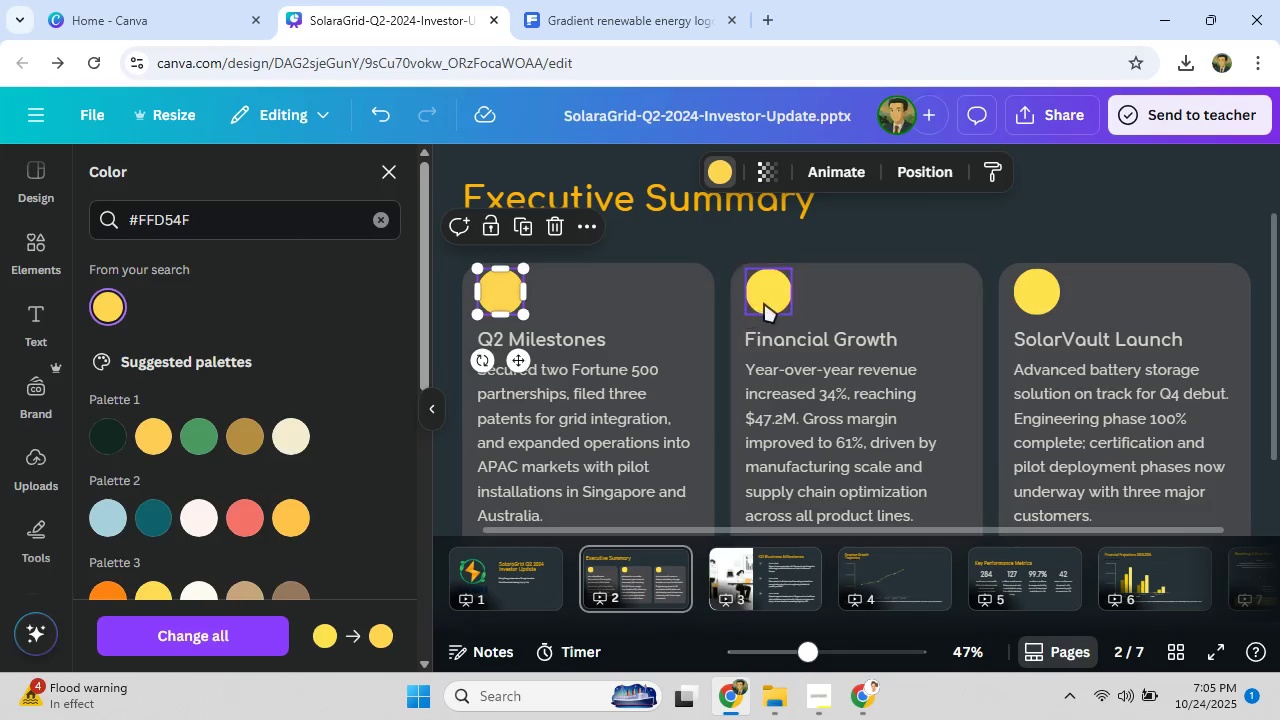 
left_click([767, 301])
 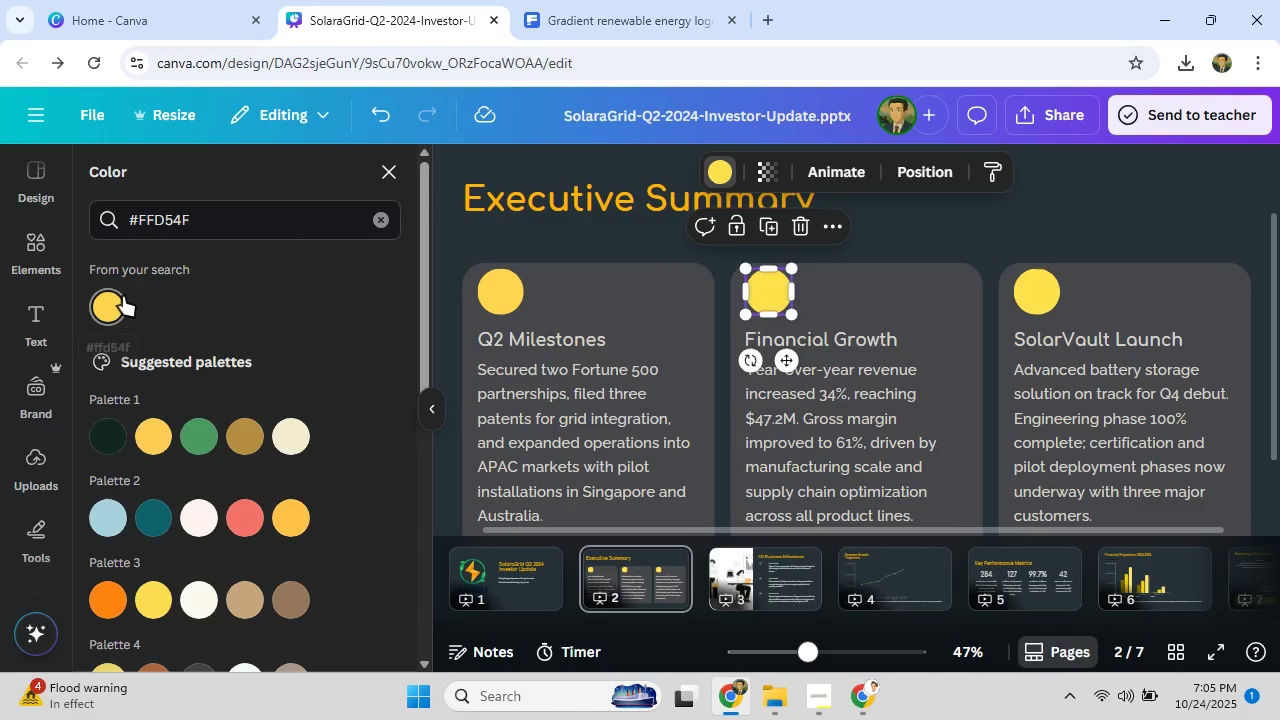 
left_click([123, 296])
 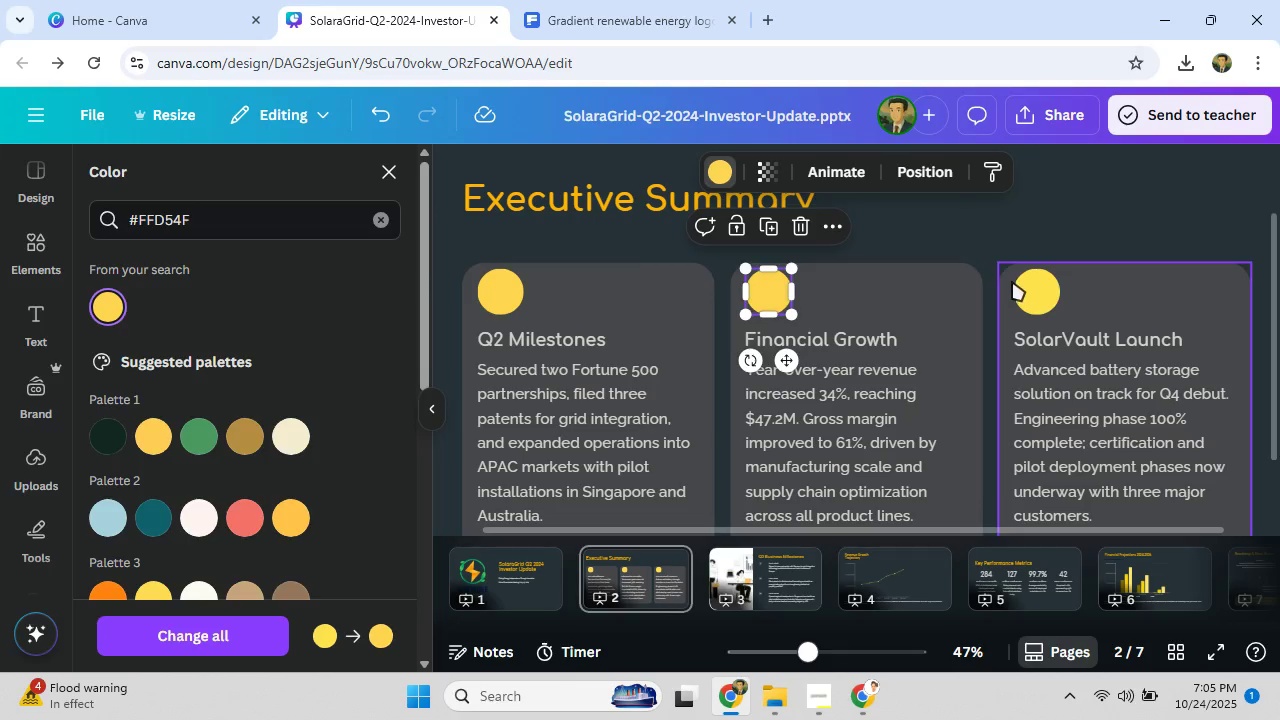 
left_click([1024, 283])
 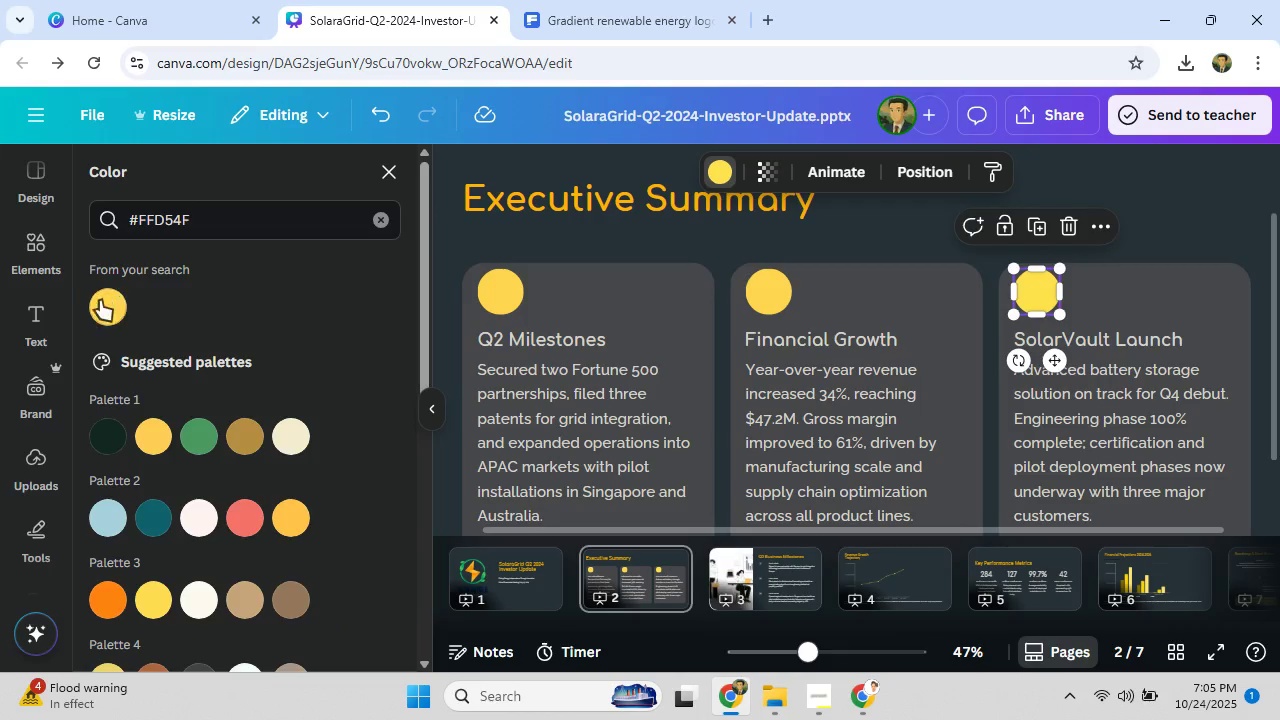 
left_click([100, 299])
 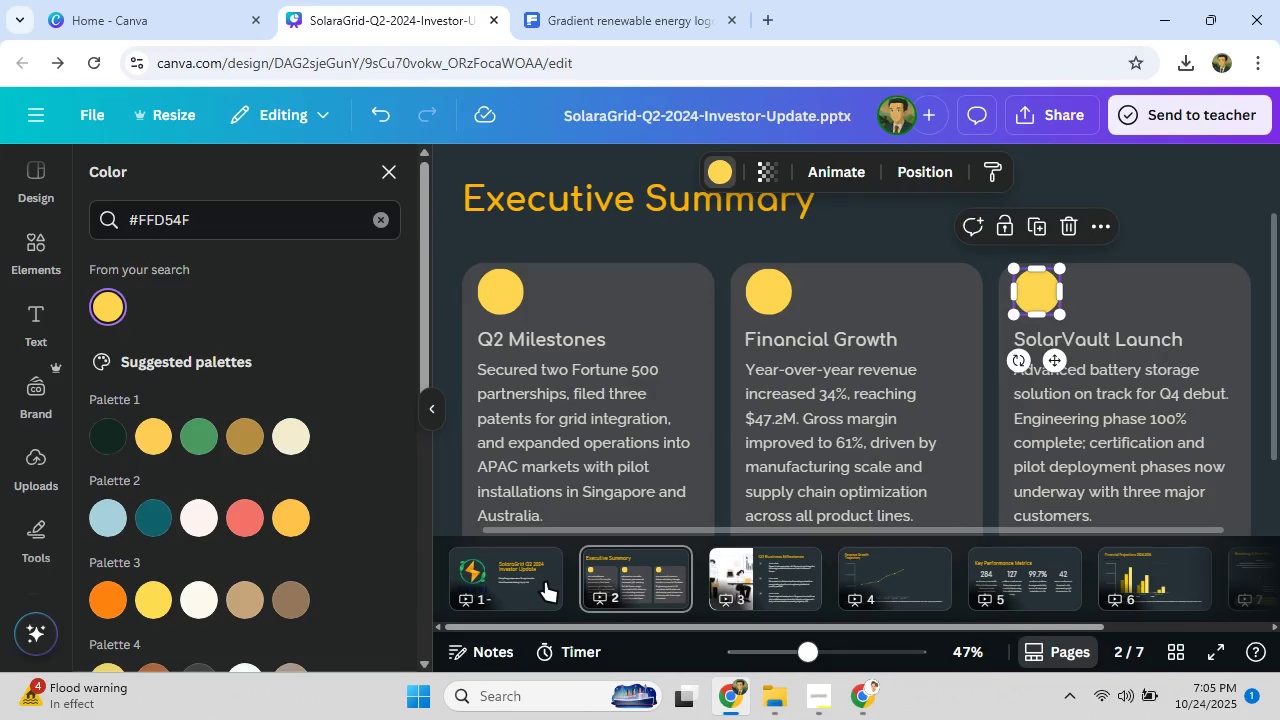 
left_click([545, 582])
 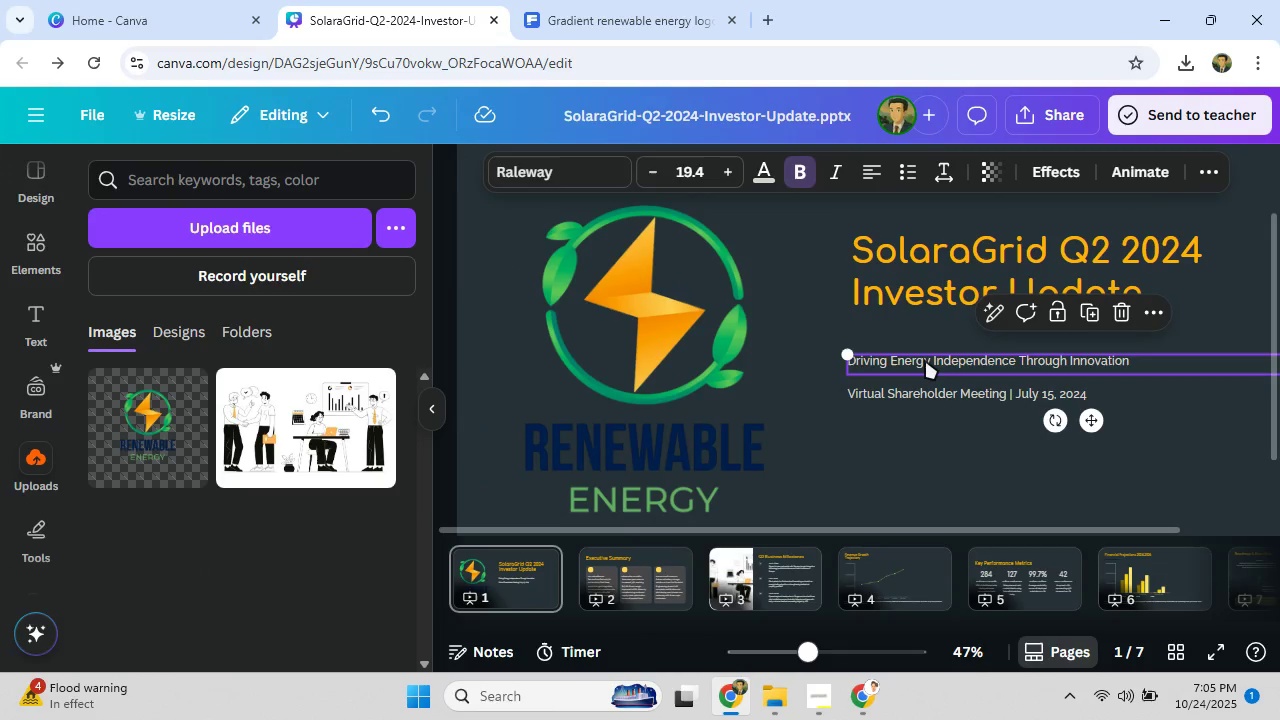 
left_click([859, 428])
 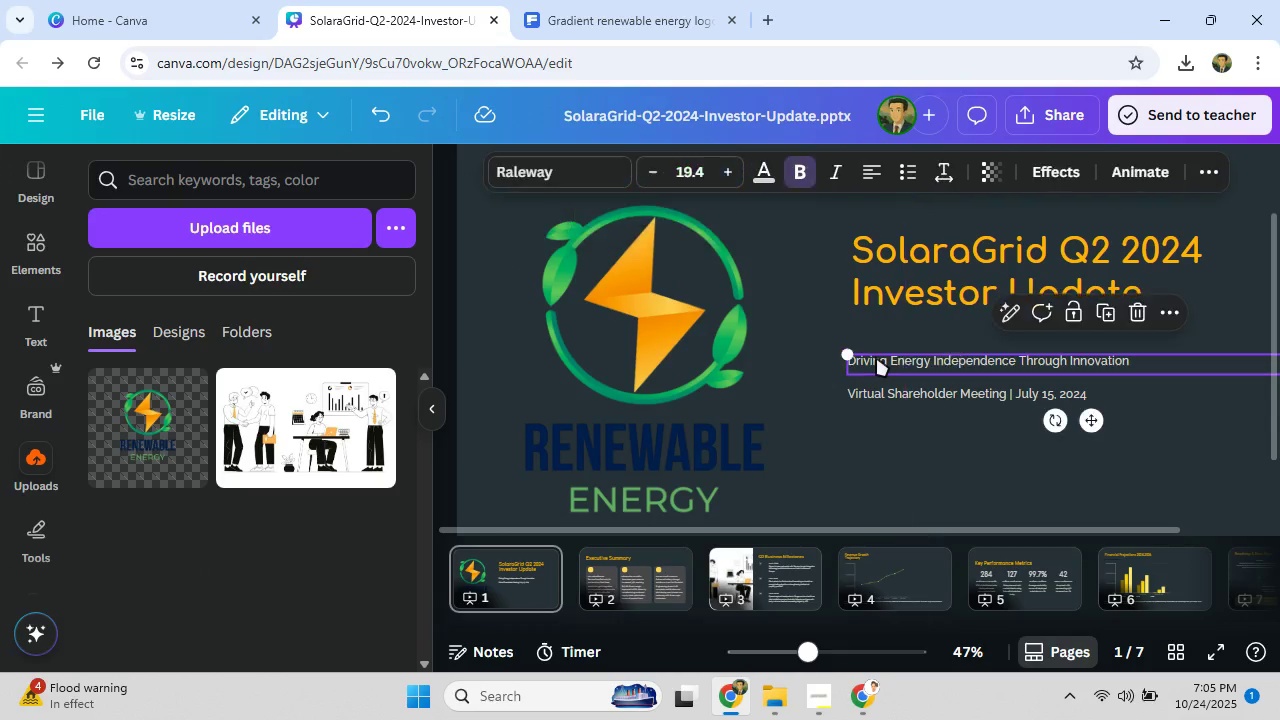 
double_click([876, 357])
 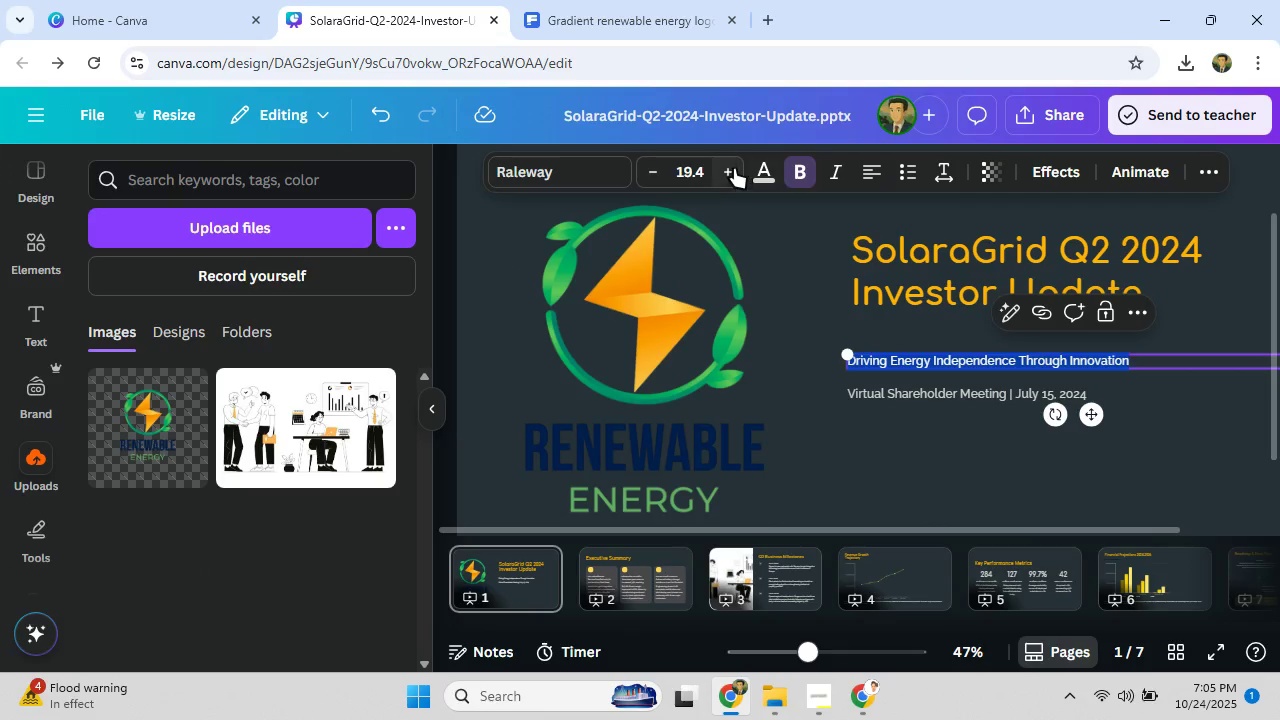 
double_click([734, 168])
 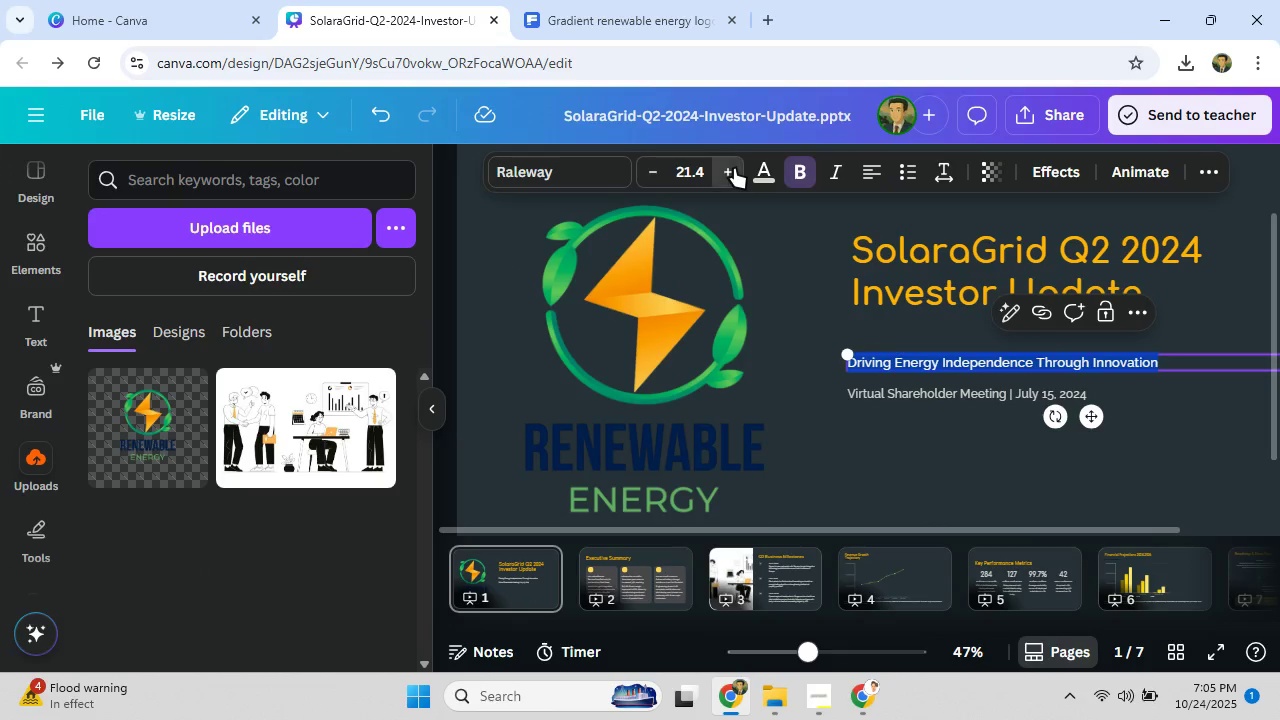 
triple_click([734, 168])
 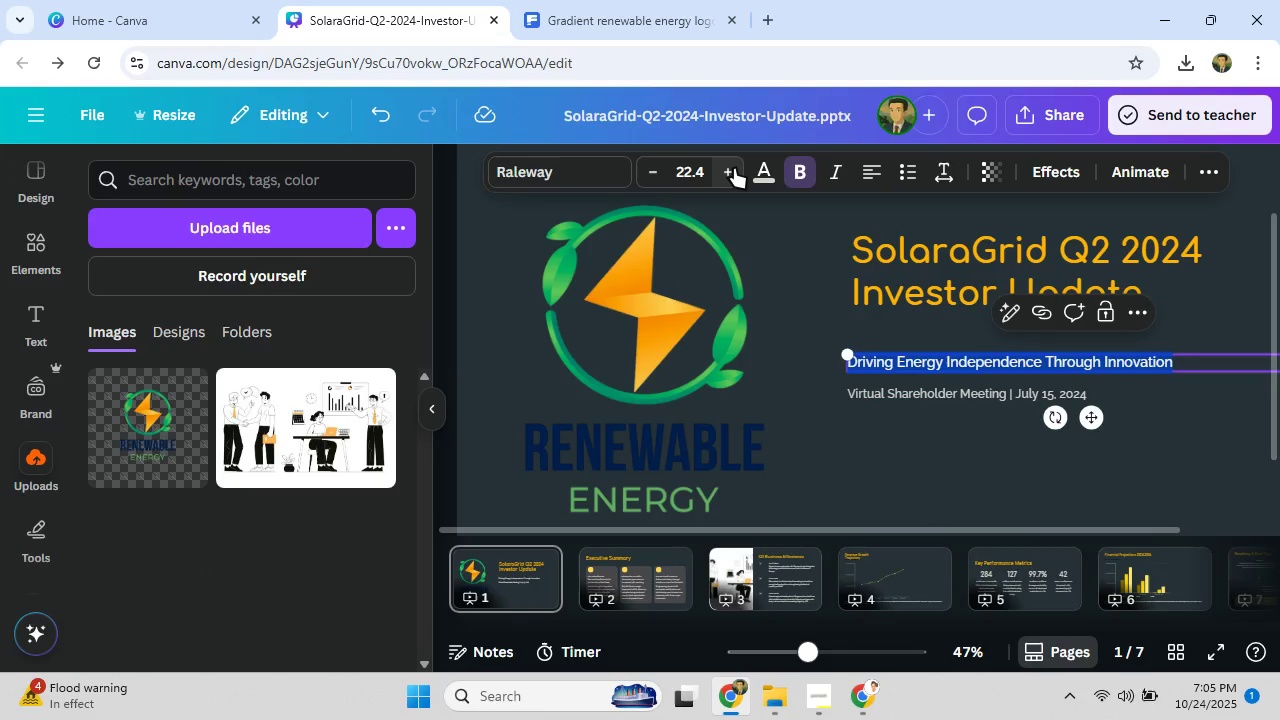 
left_click([734, 168])
 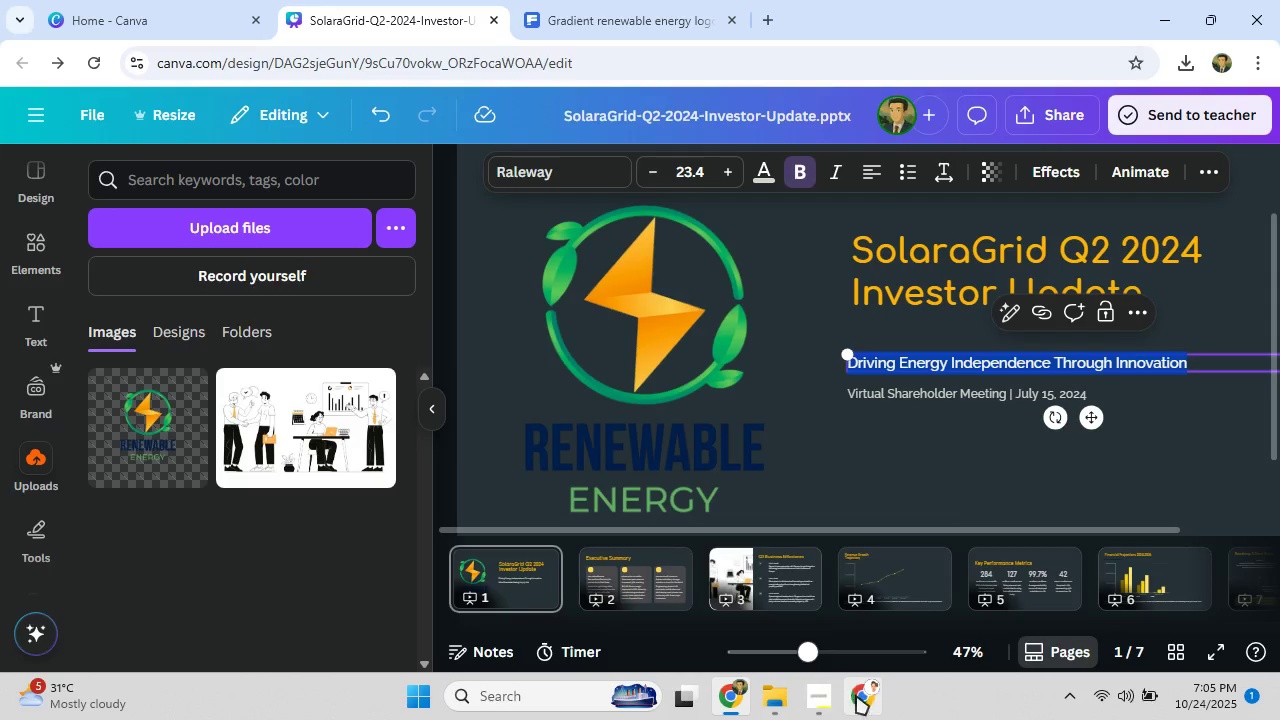 
left_click([821, 697])